 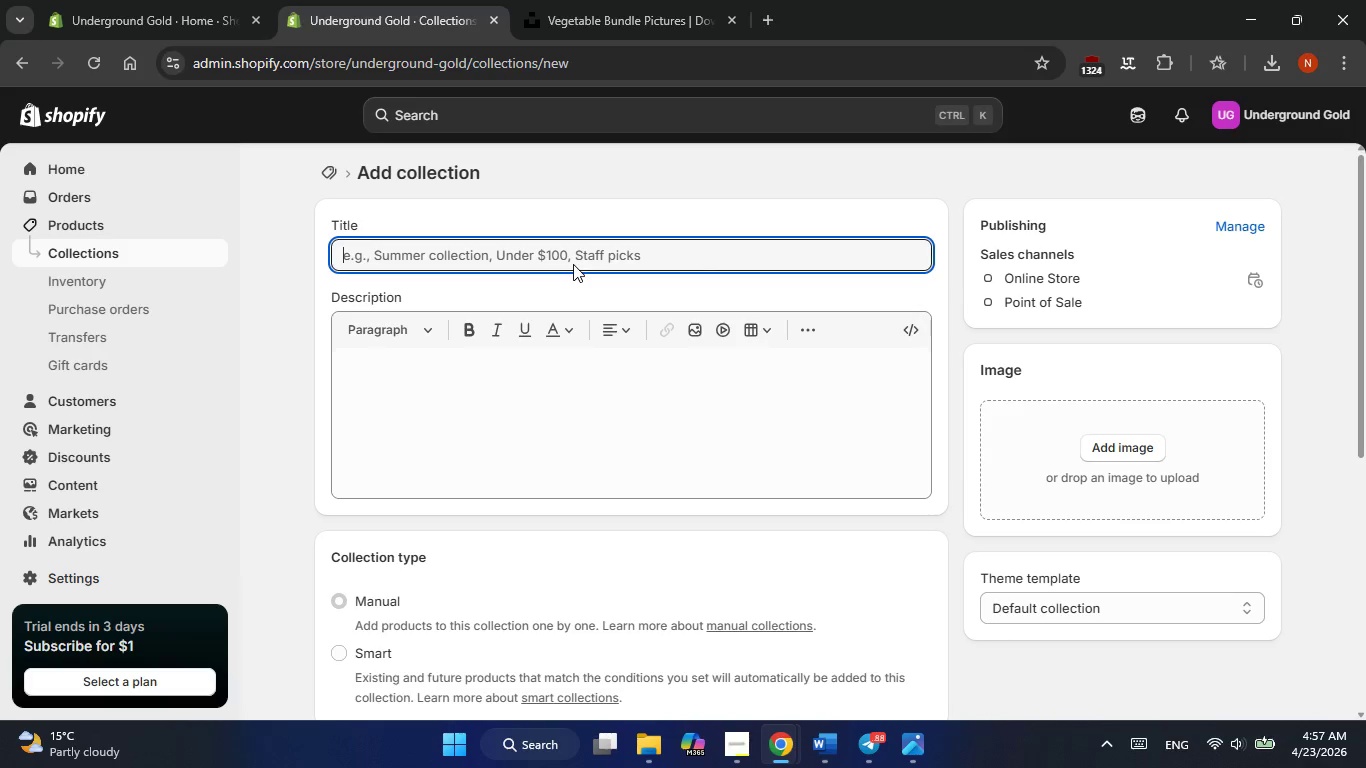 
type(Seasonal Bundles)
 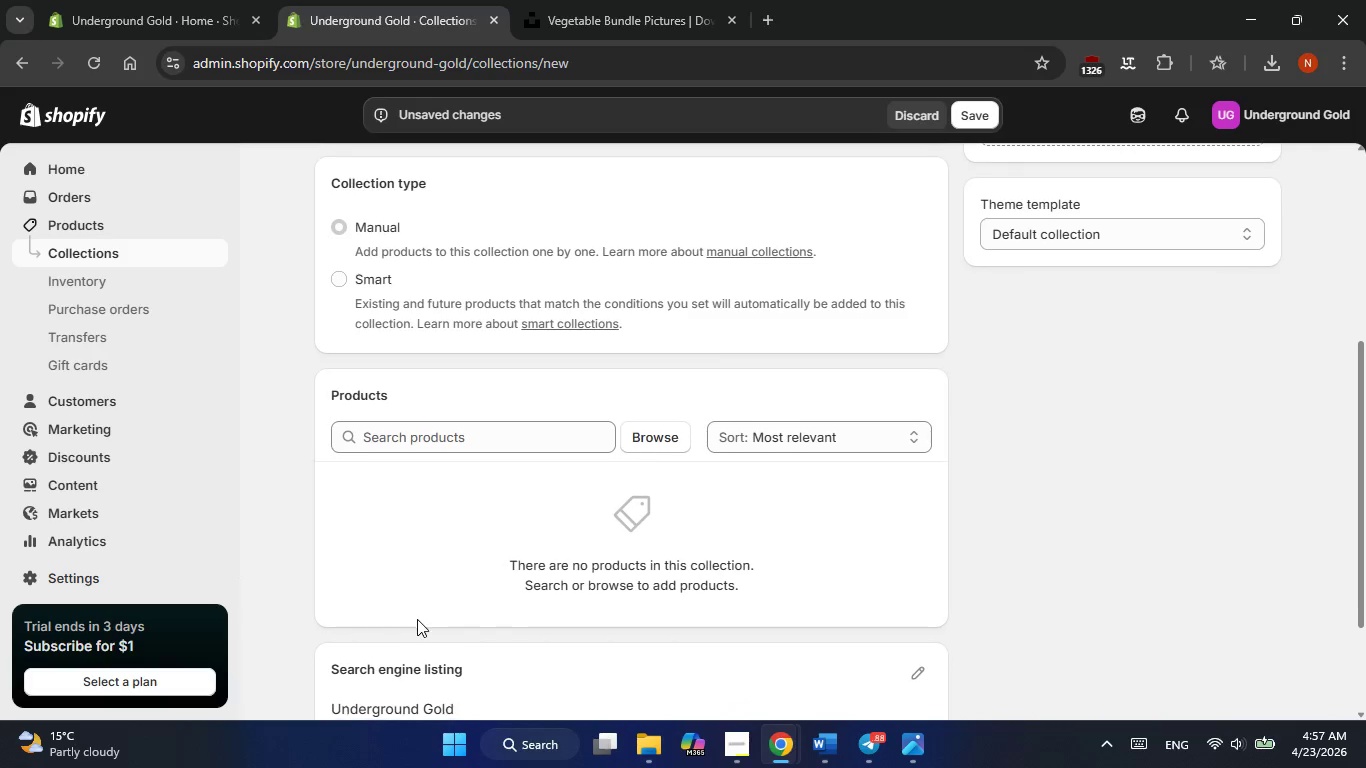 
left_click([649, 433])
 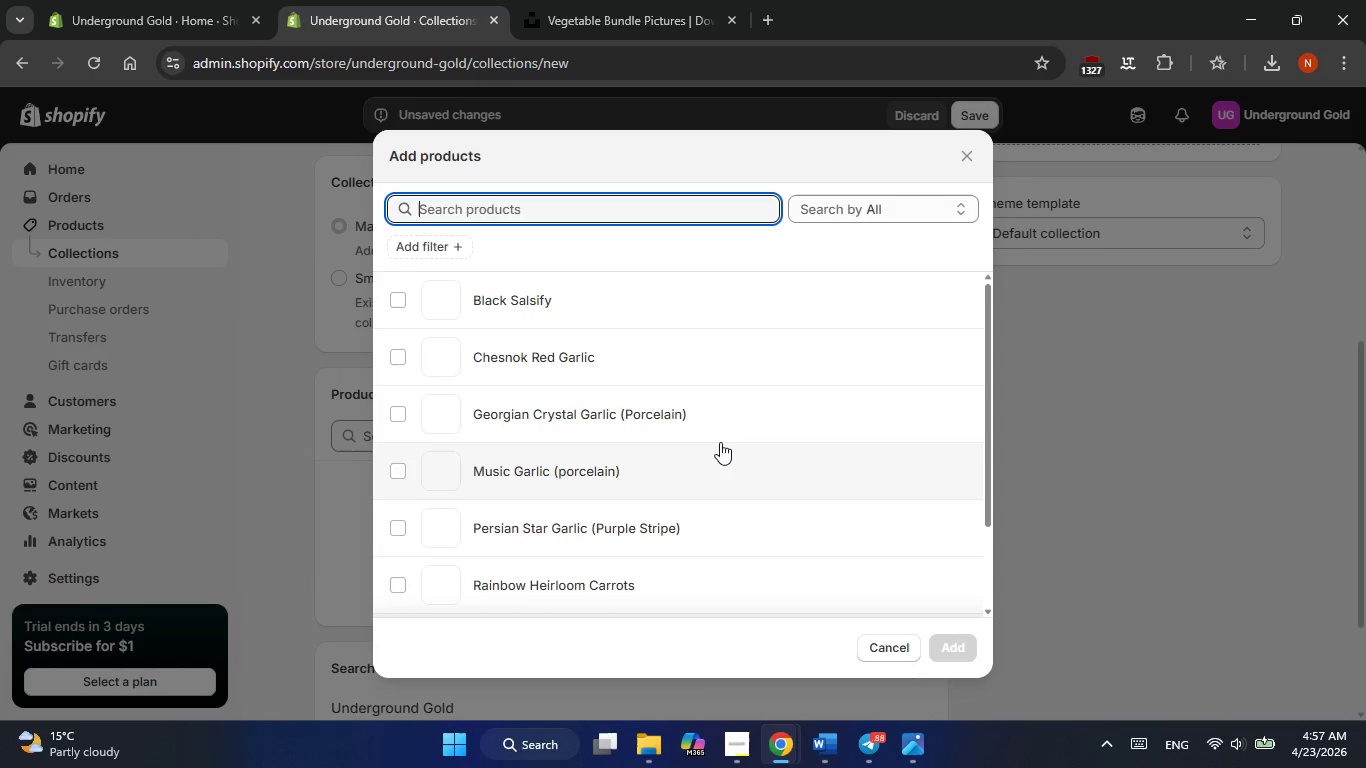 
scroll: coordinate [690, 455], scroll_direction: down, amount: 11.0
 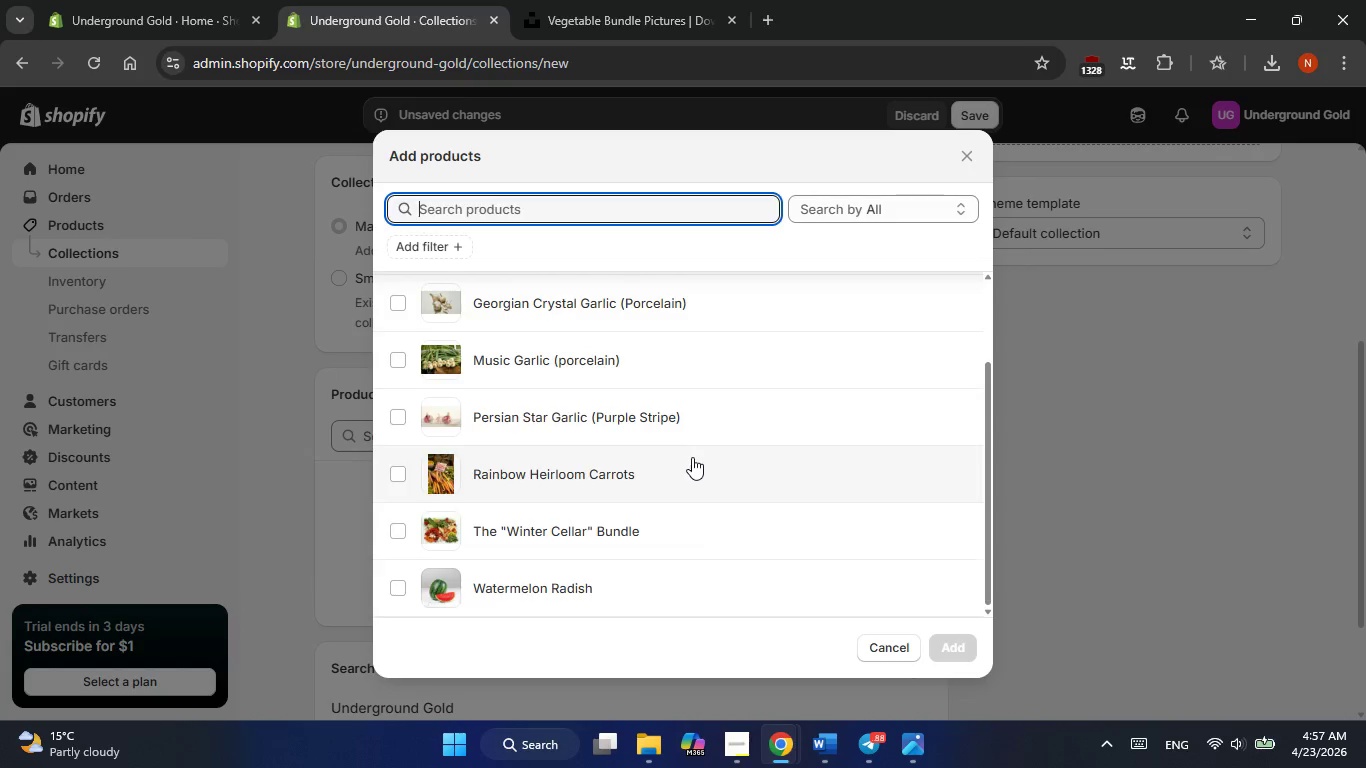 
scroll: coordinate [692, 457], scroll_direction: up, amount: 8.0
 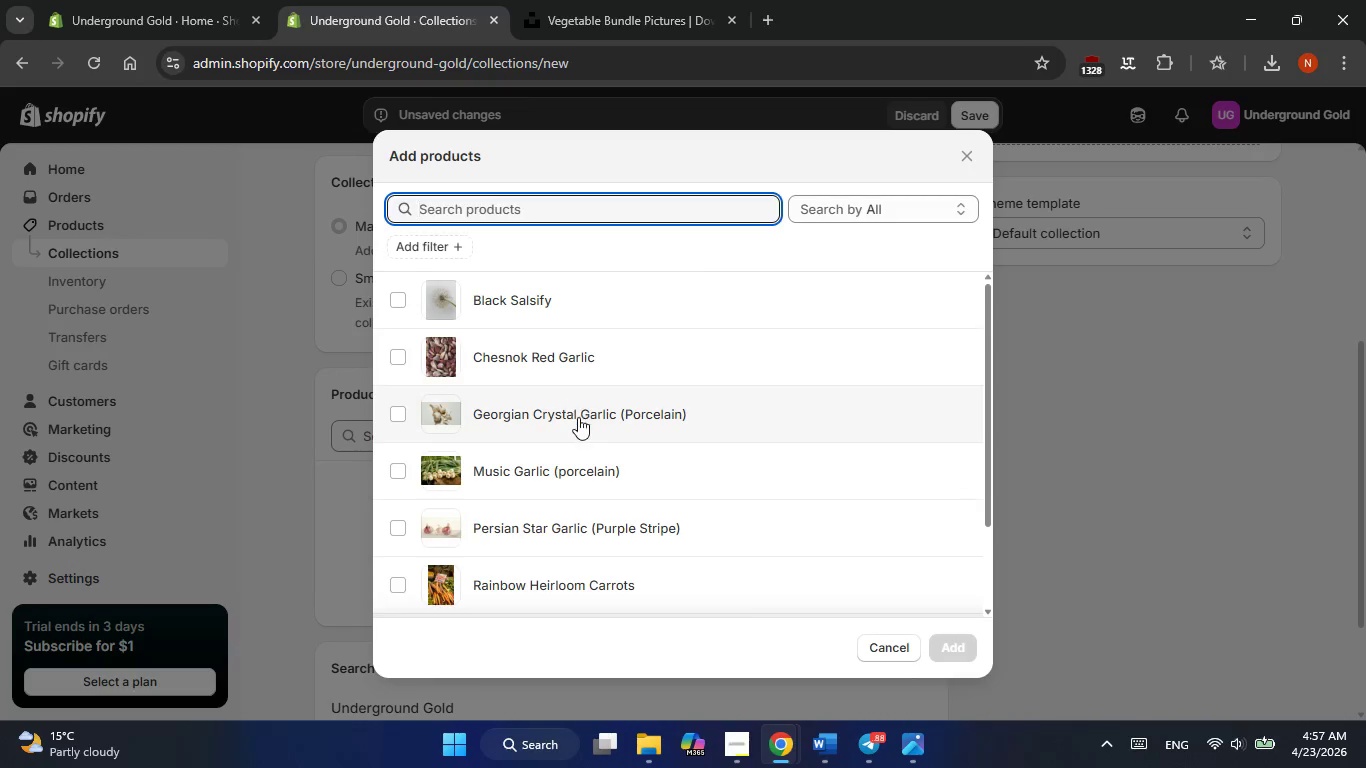 
scroll: coordinate [596, 461], scroll_direction: none, amount: 0.0
 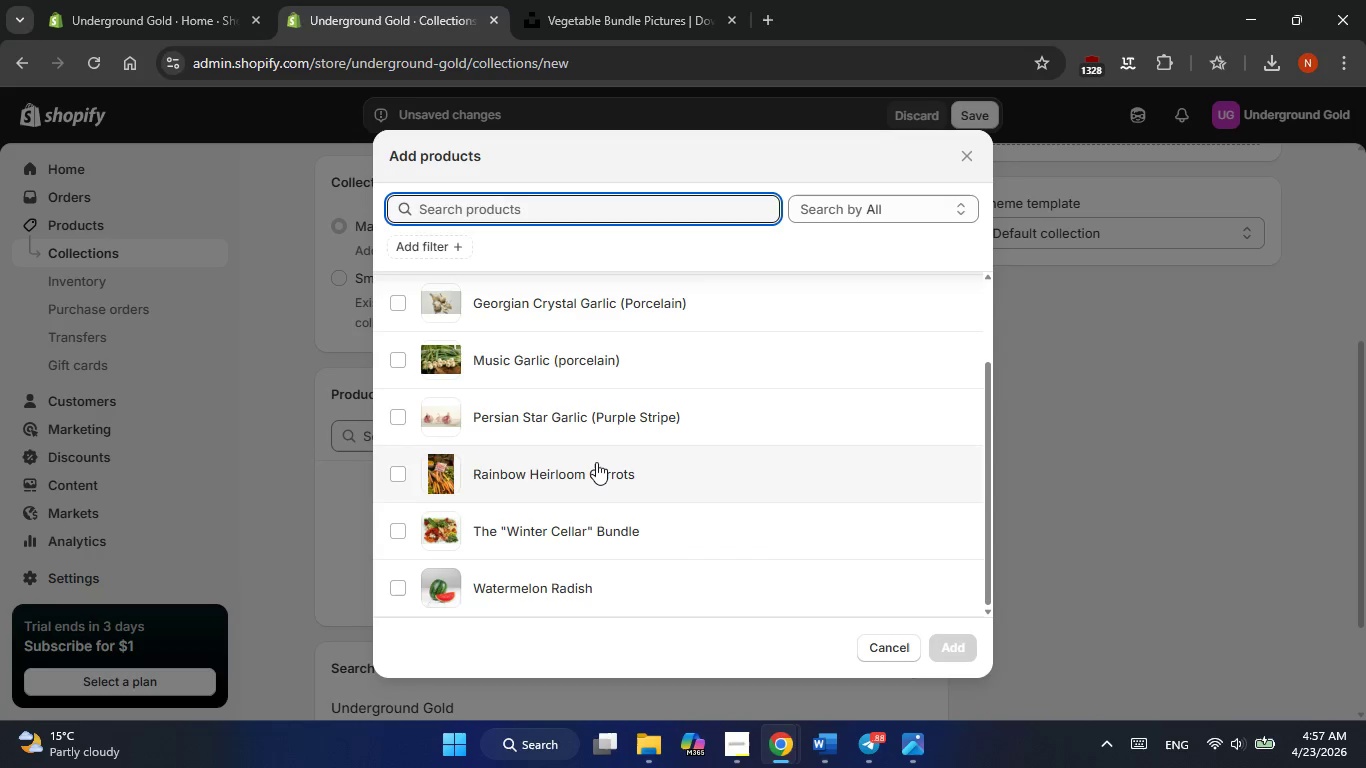 
scroll: coordinate [596, 462], scroll_direction: down, amount: 4.0
 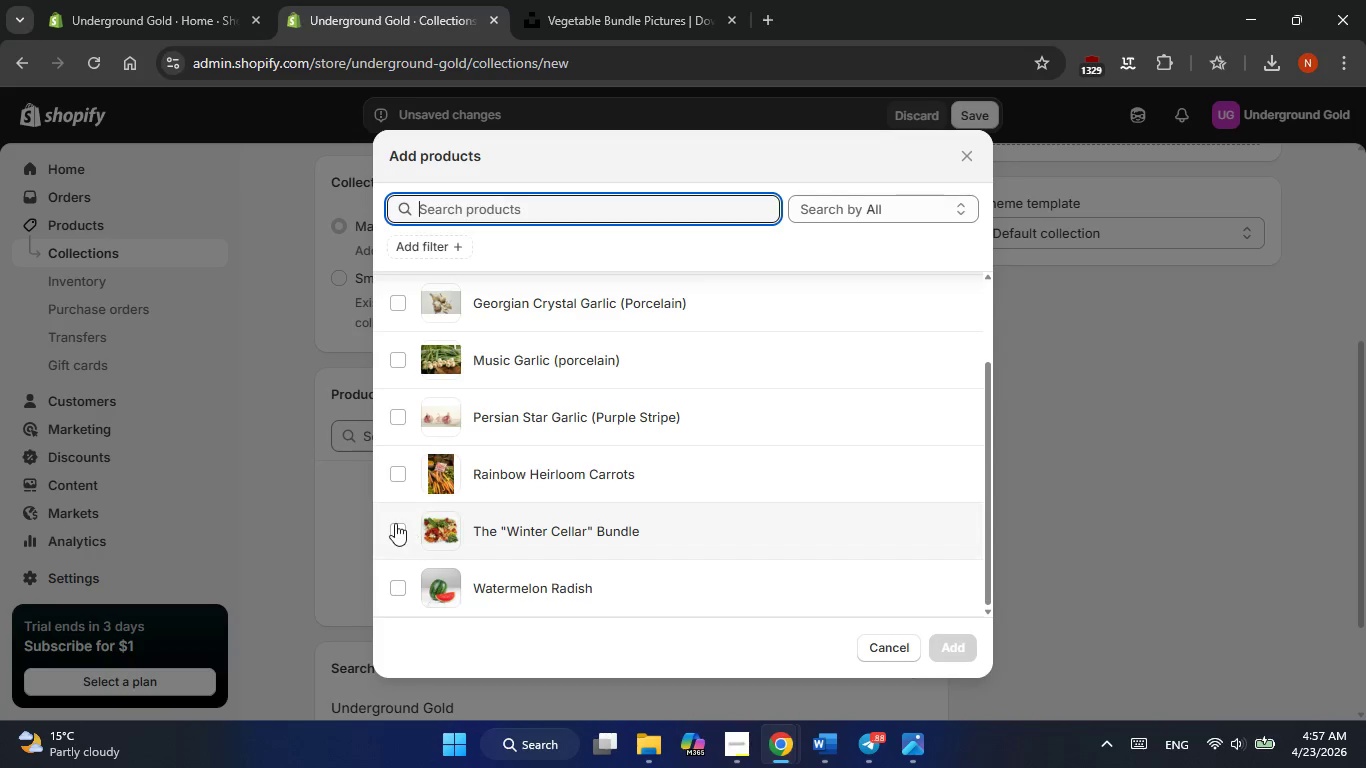 
left_click([395, 523])
 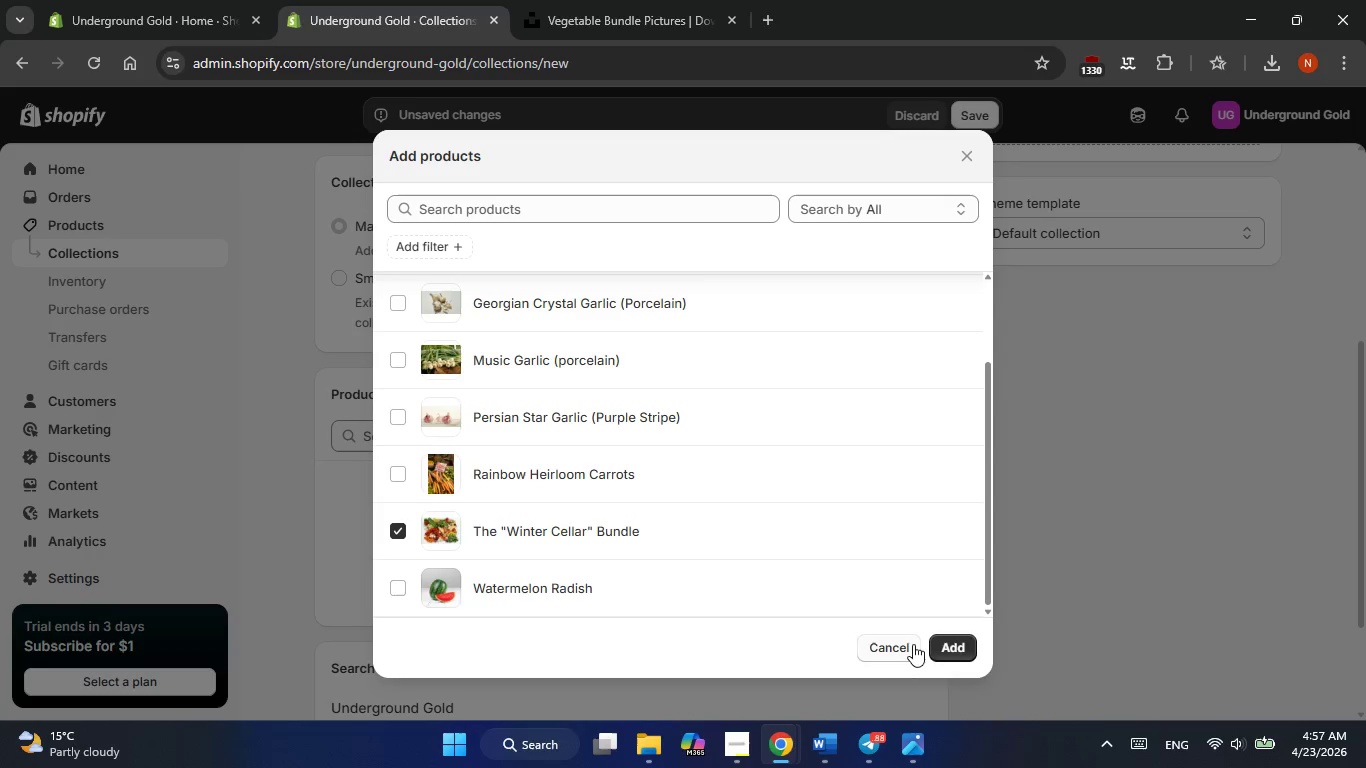 
left_click([938, 647])
 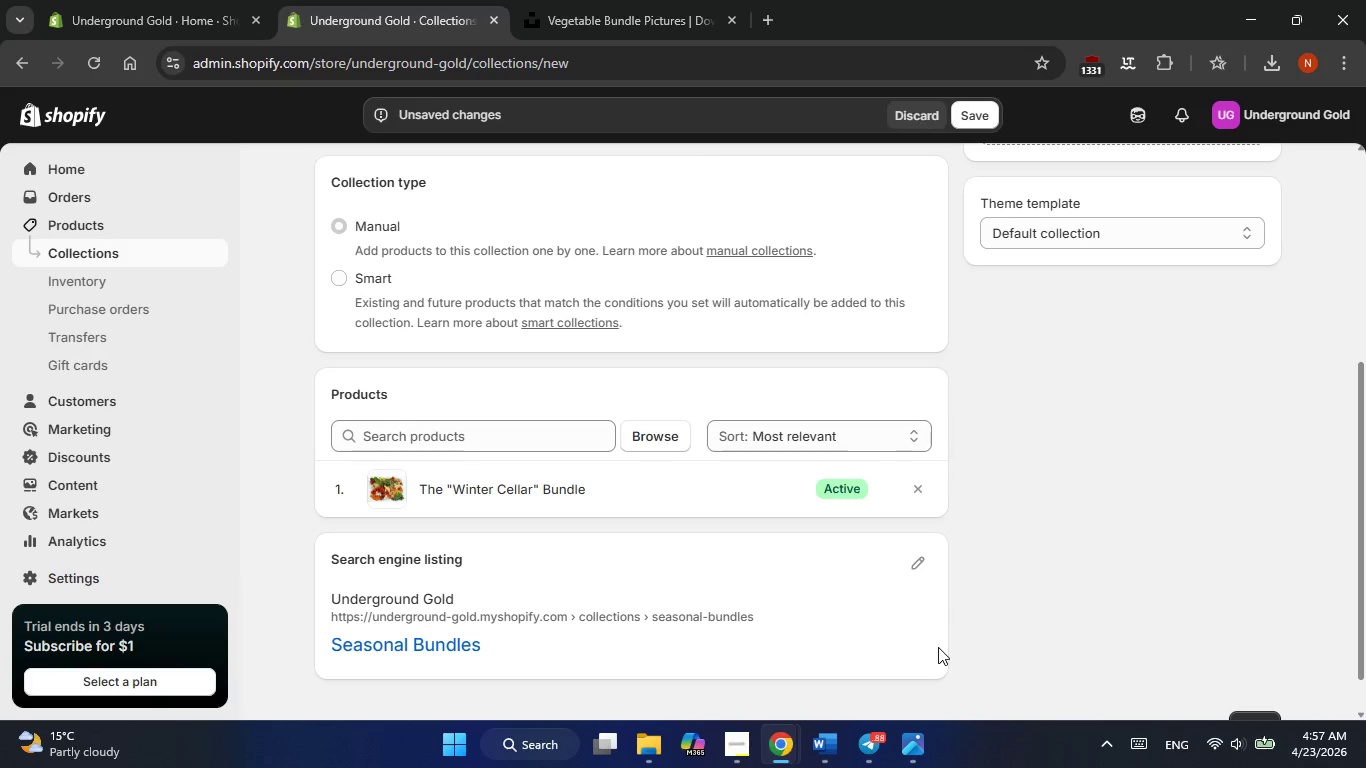 
scroll: coordinate [909, 609], scroll_direction: up, amount: 7.0
 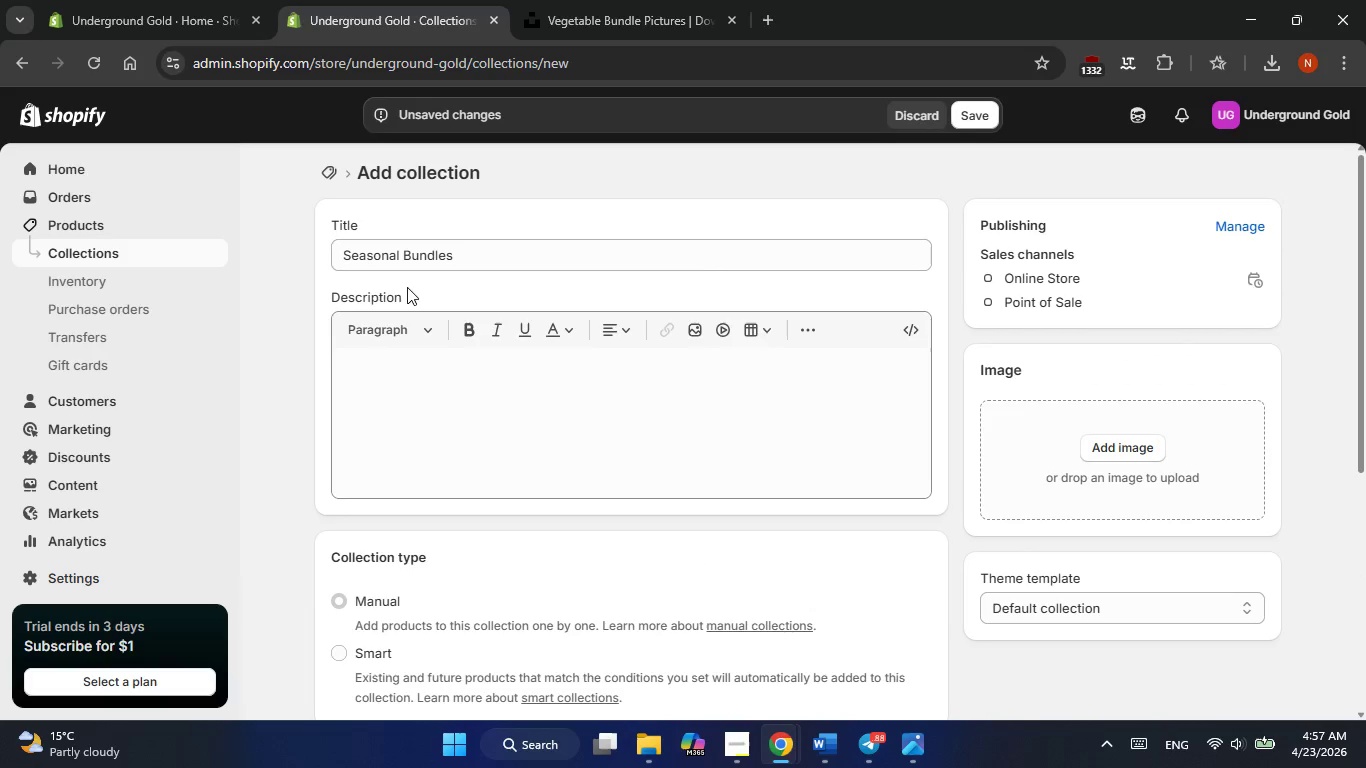 
left_click([404, 383])
 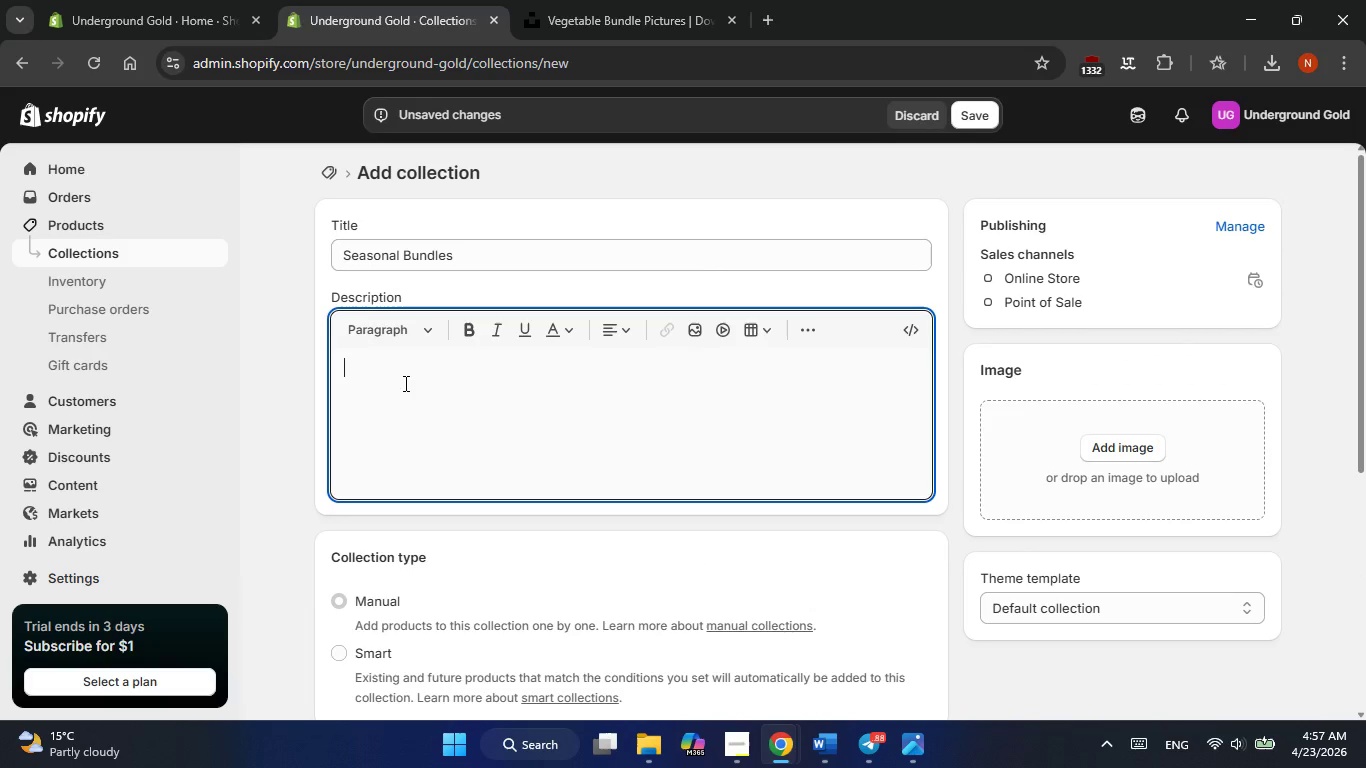 
hold_key(key=O, duration=0.39)
 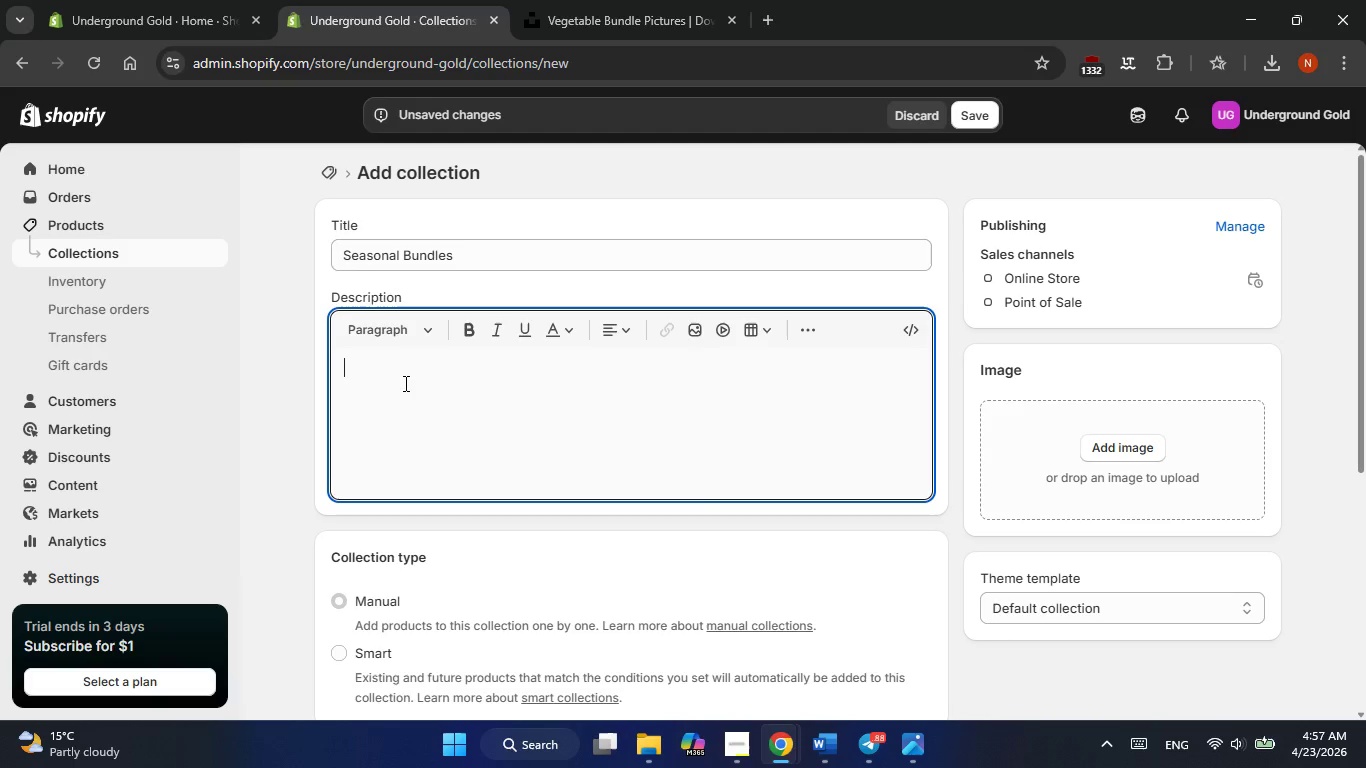 
key(Backspace)
type(Our seasonal Bundle)
 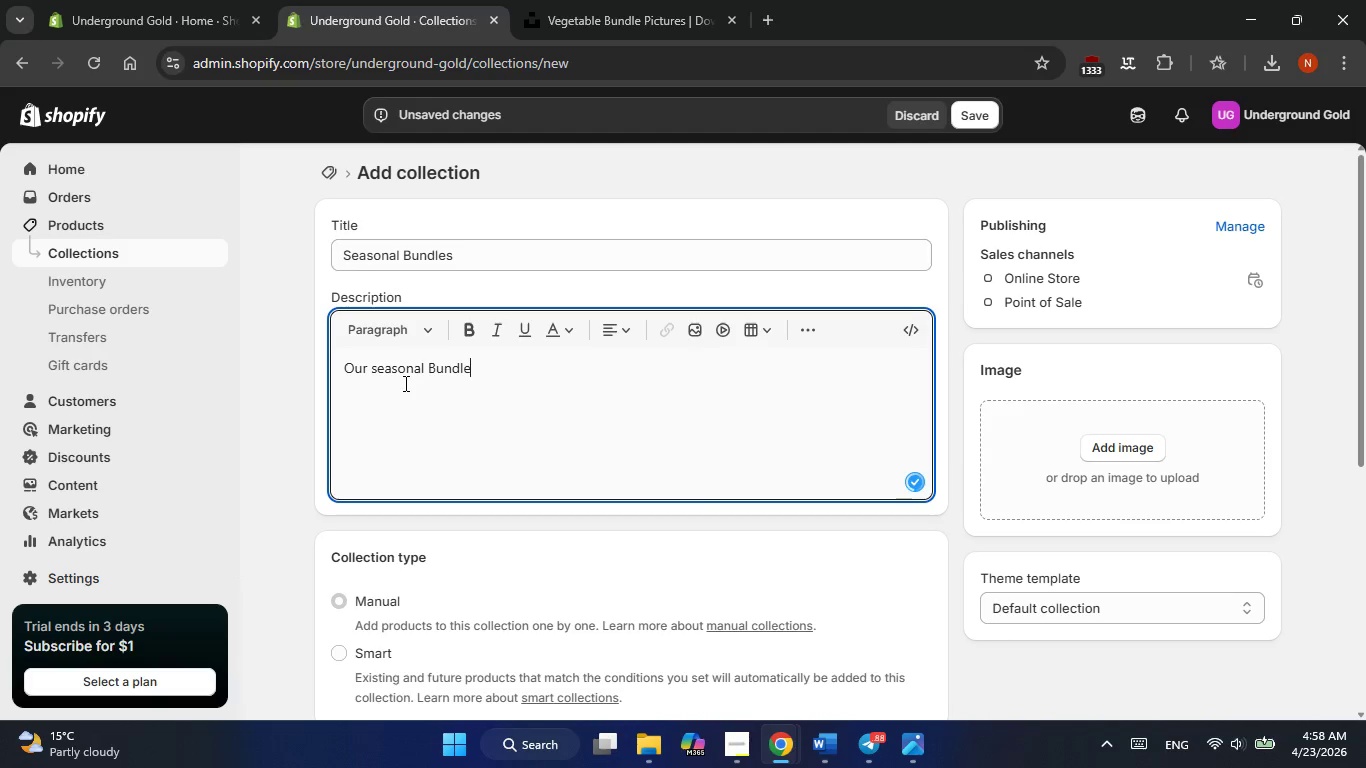 
left_click([966, 115])
 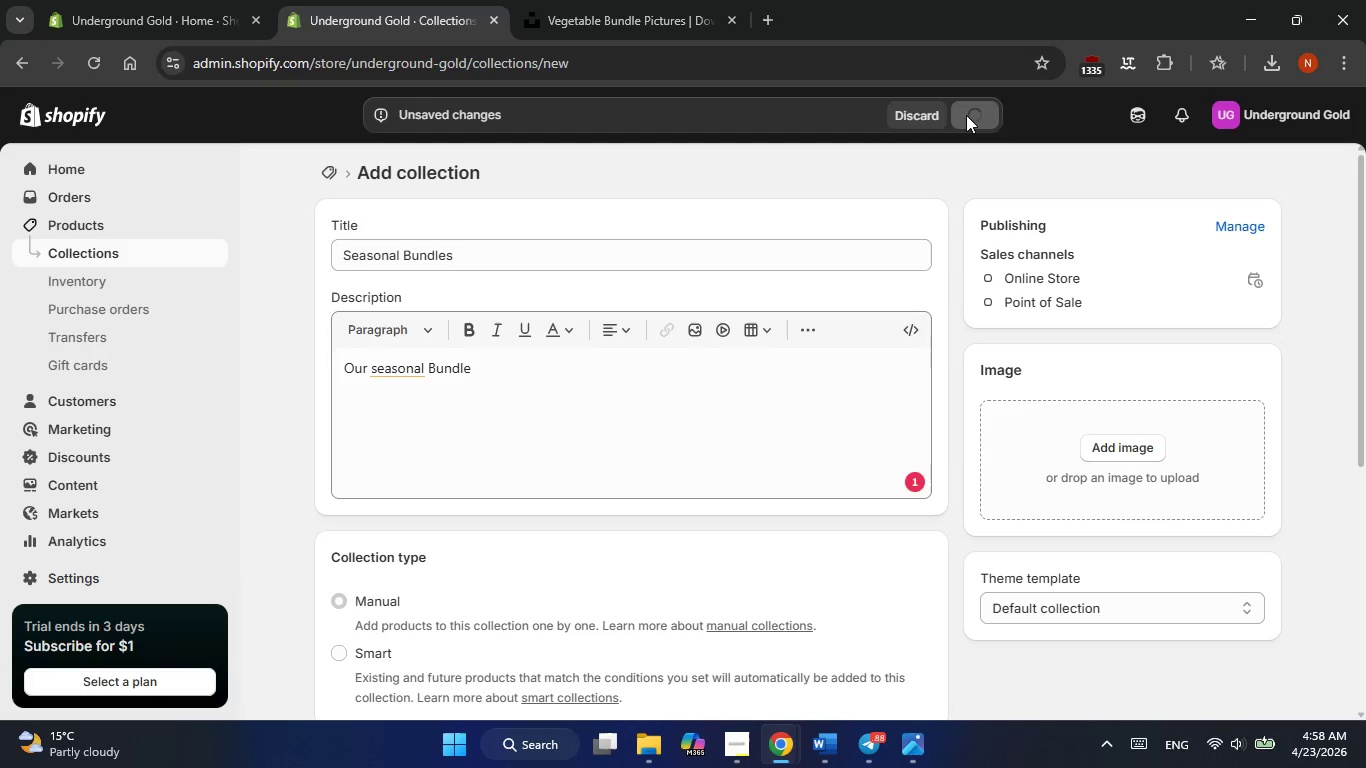 
mouse_move([953, 134])
 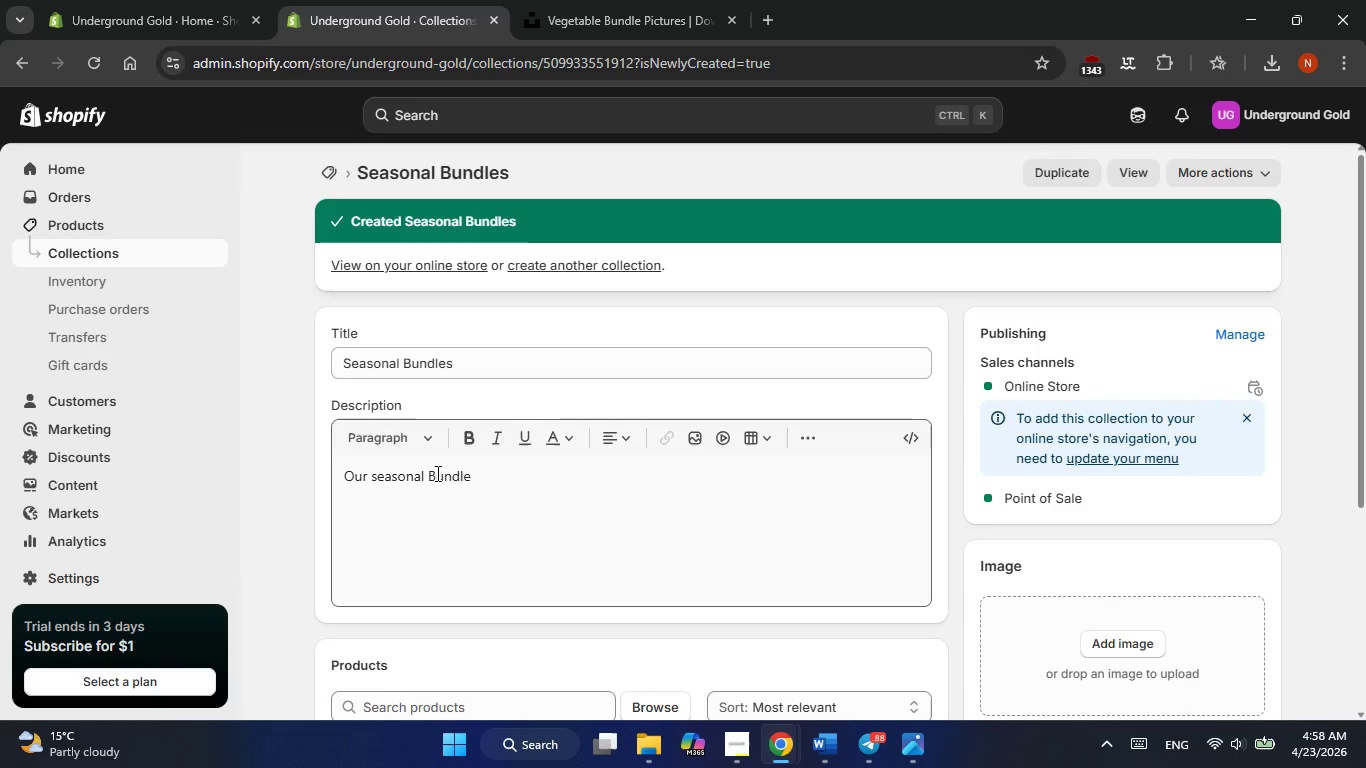 
left_click([436, 473])
 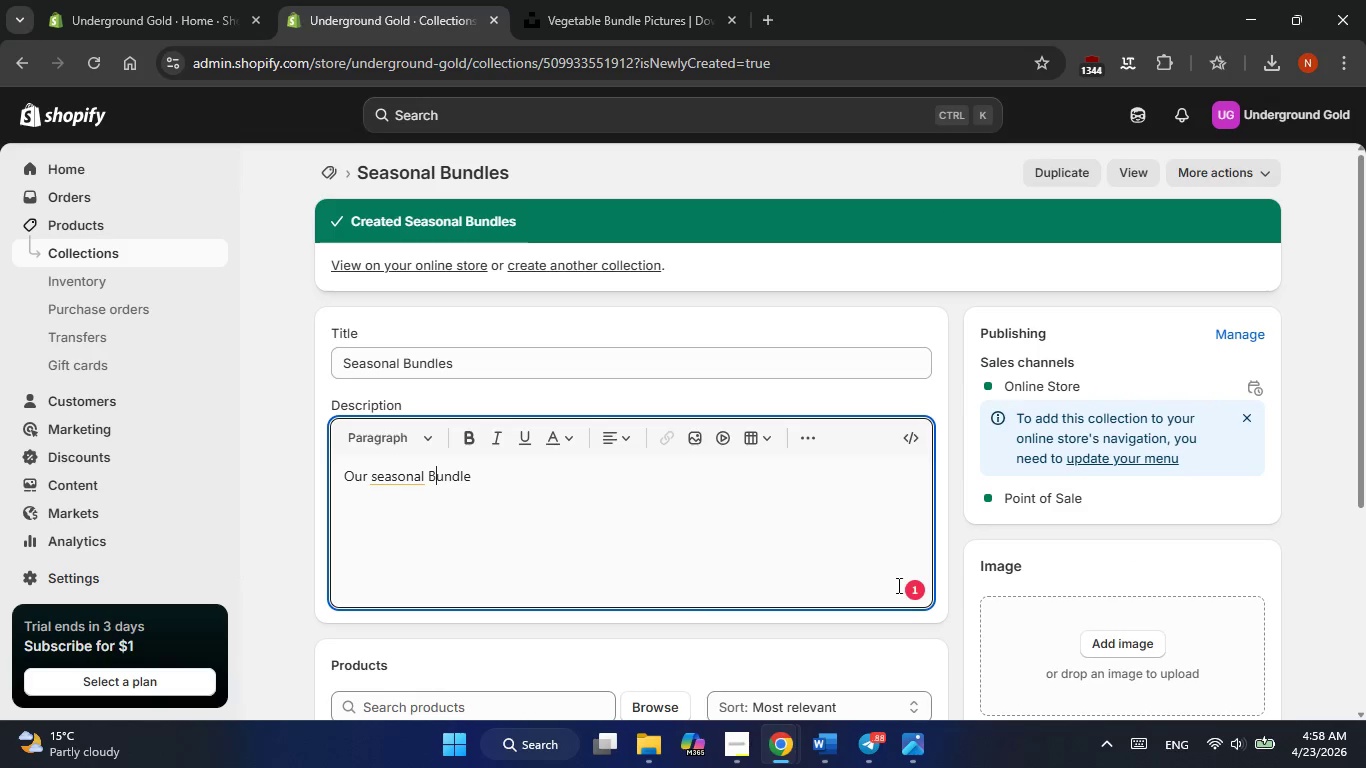 
left_click([917, 589])
 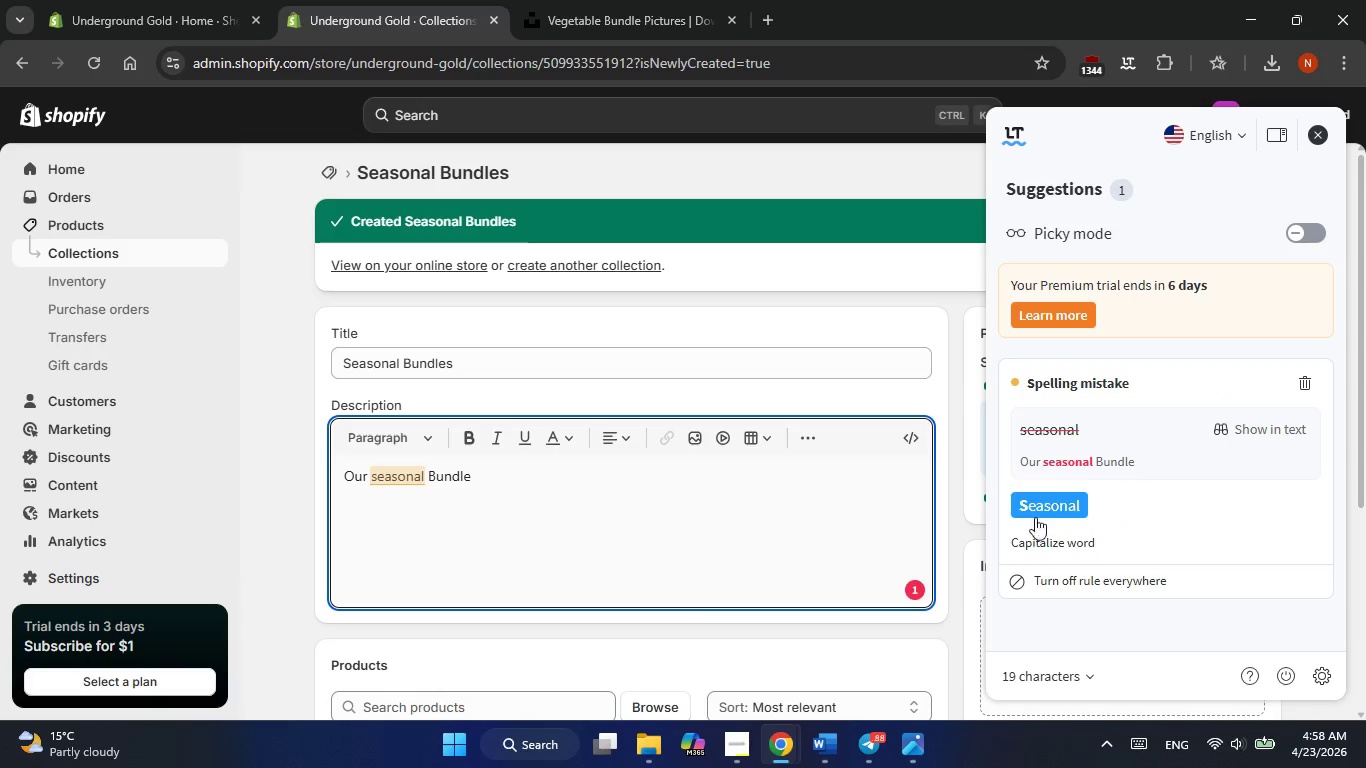 
left_click([1041, 508])
 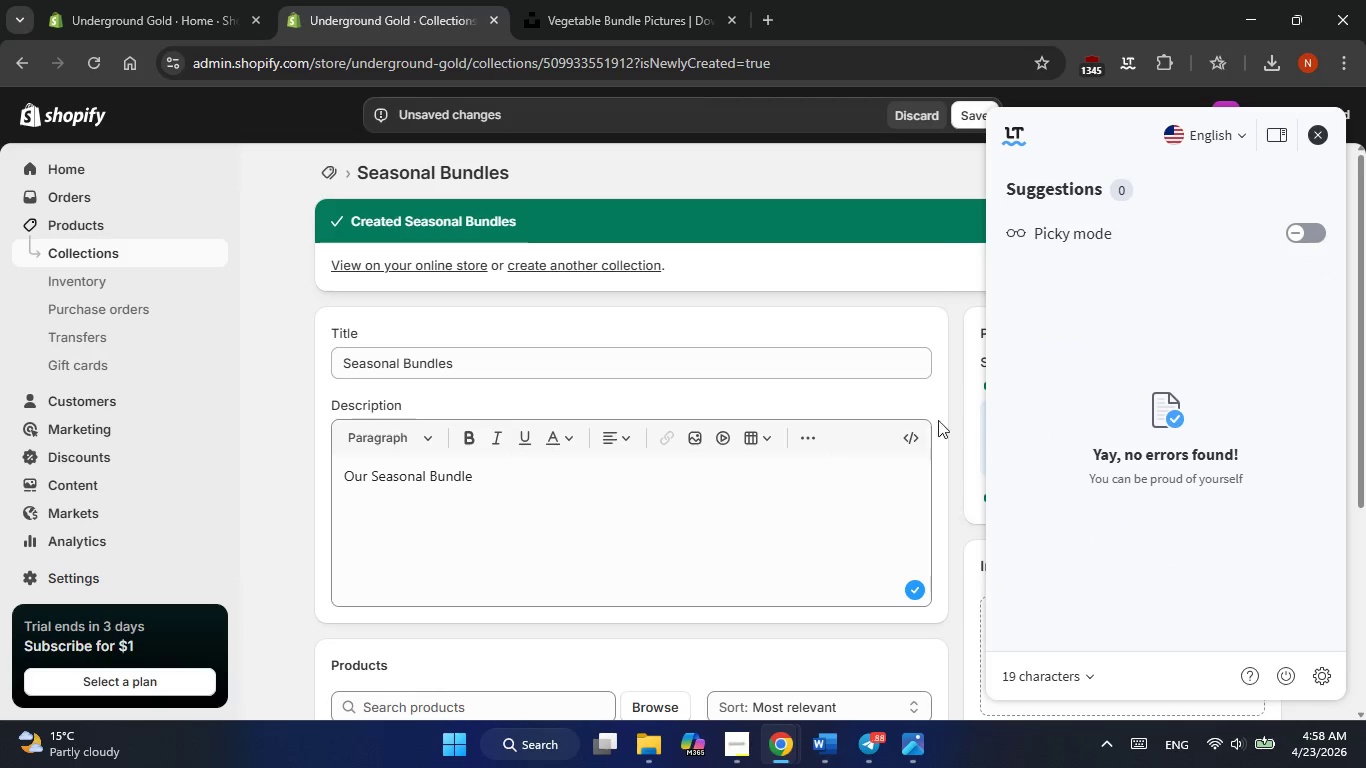 
left_click([973, 121])
 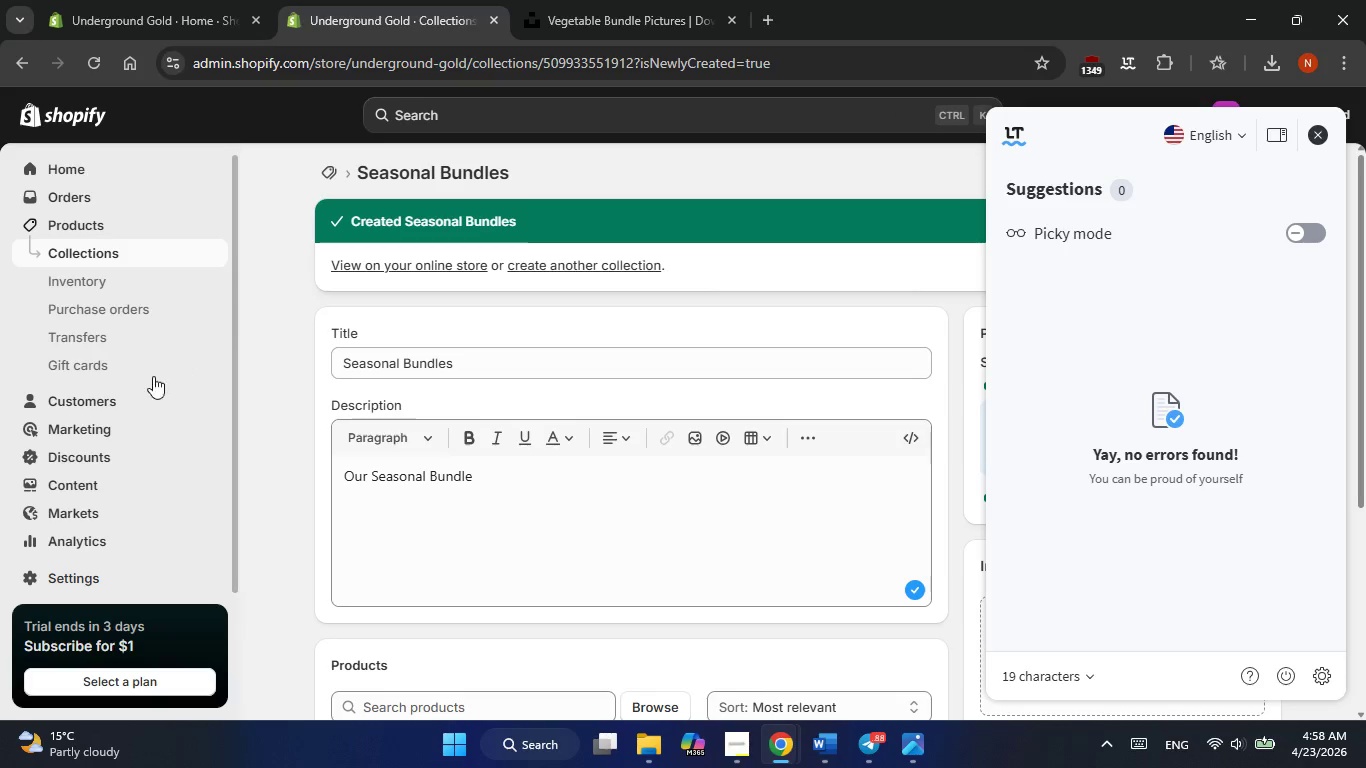 
left_click([76, 224])
 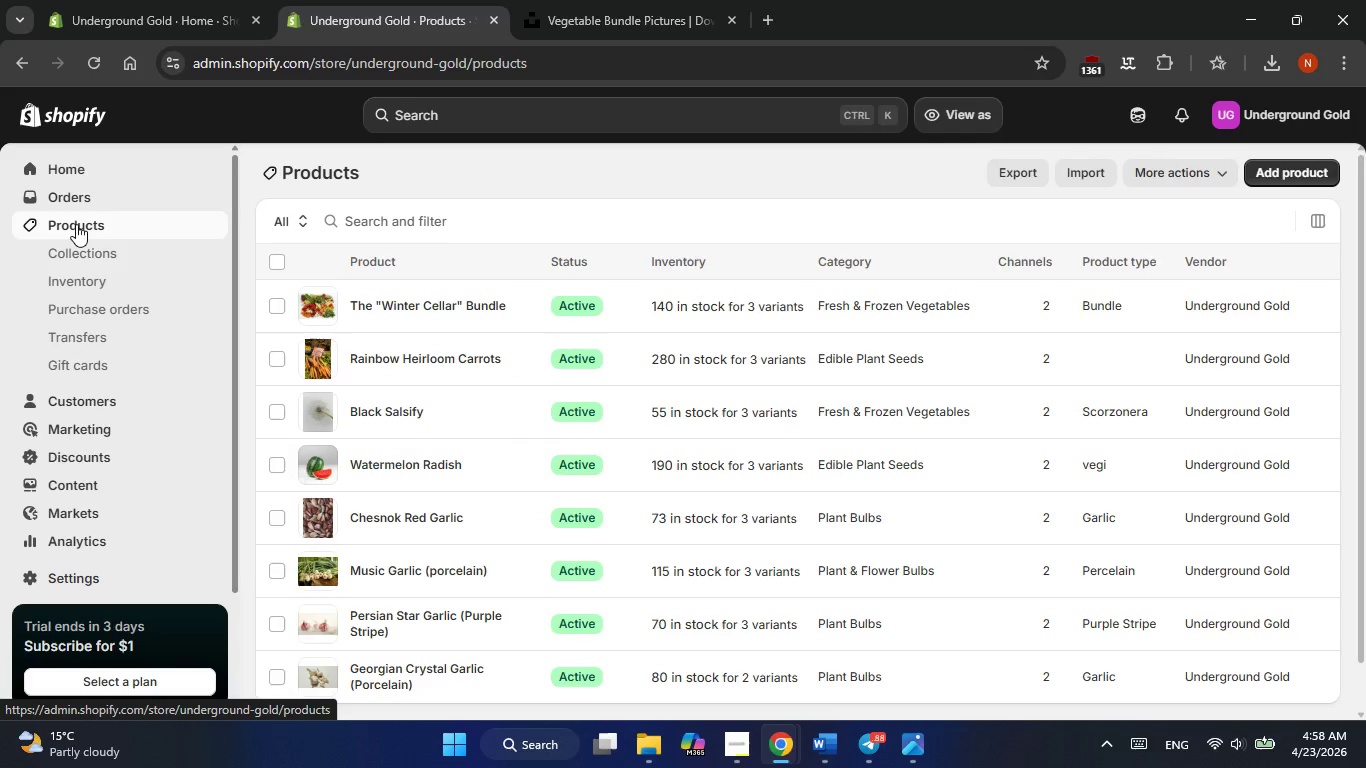 
wait(7.45)
 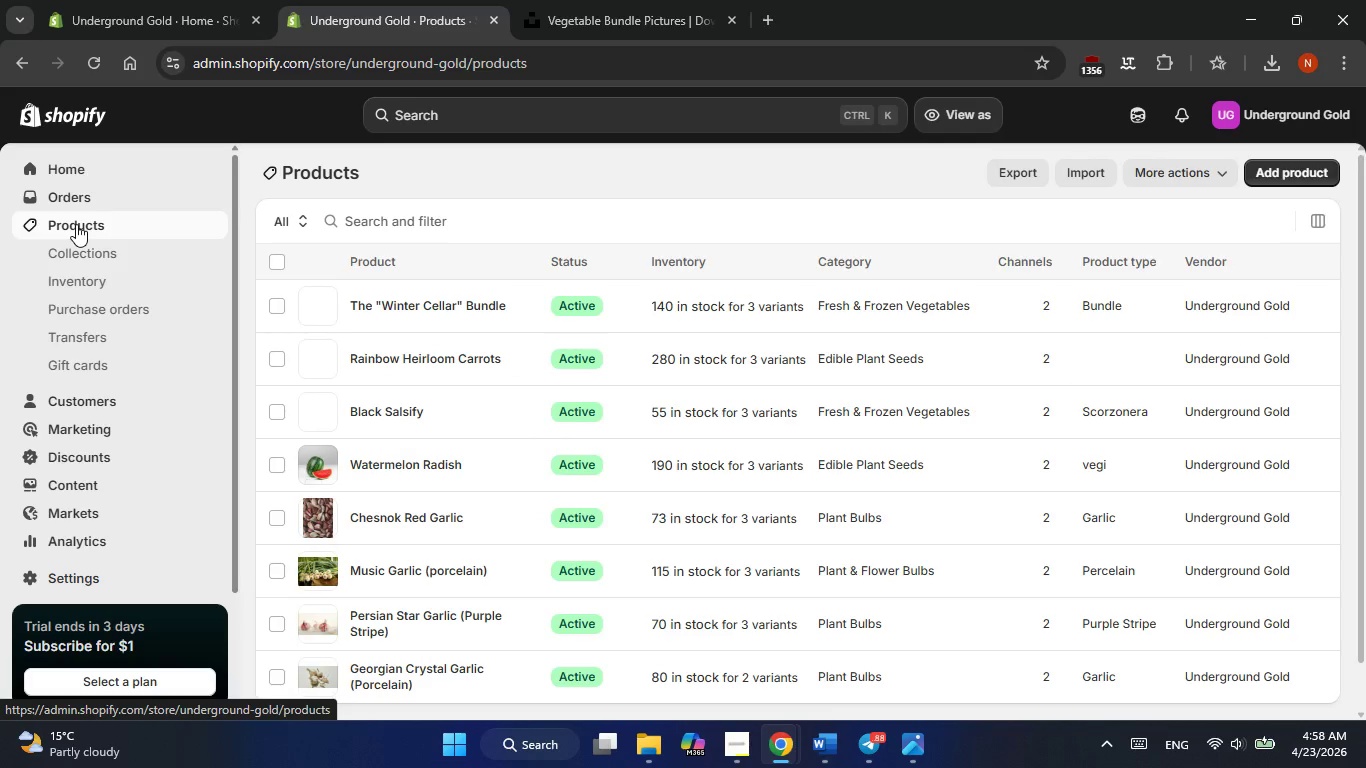 
scroll: coordinate [67, 419], scroll_direction: down, amount: 8.0
 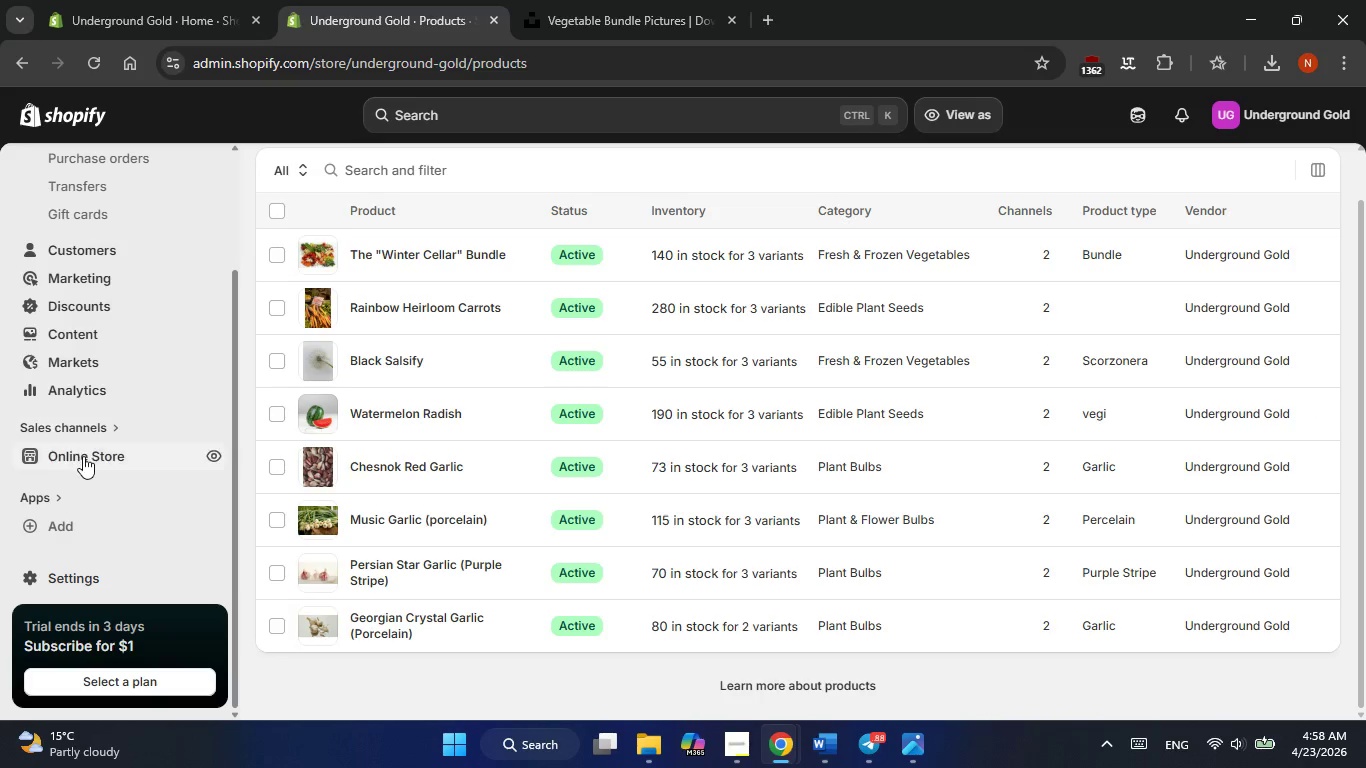 
left_click([83, 459])
 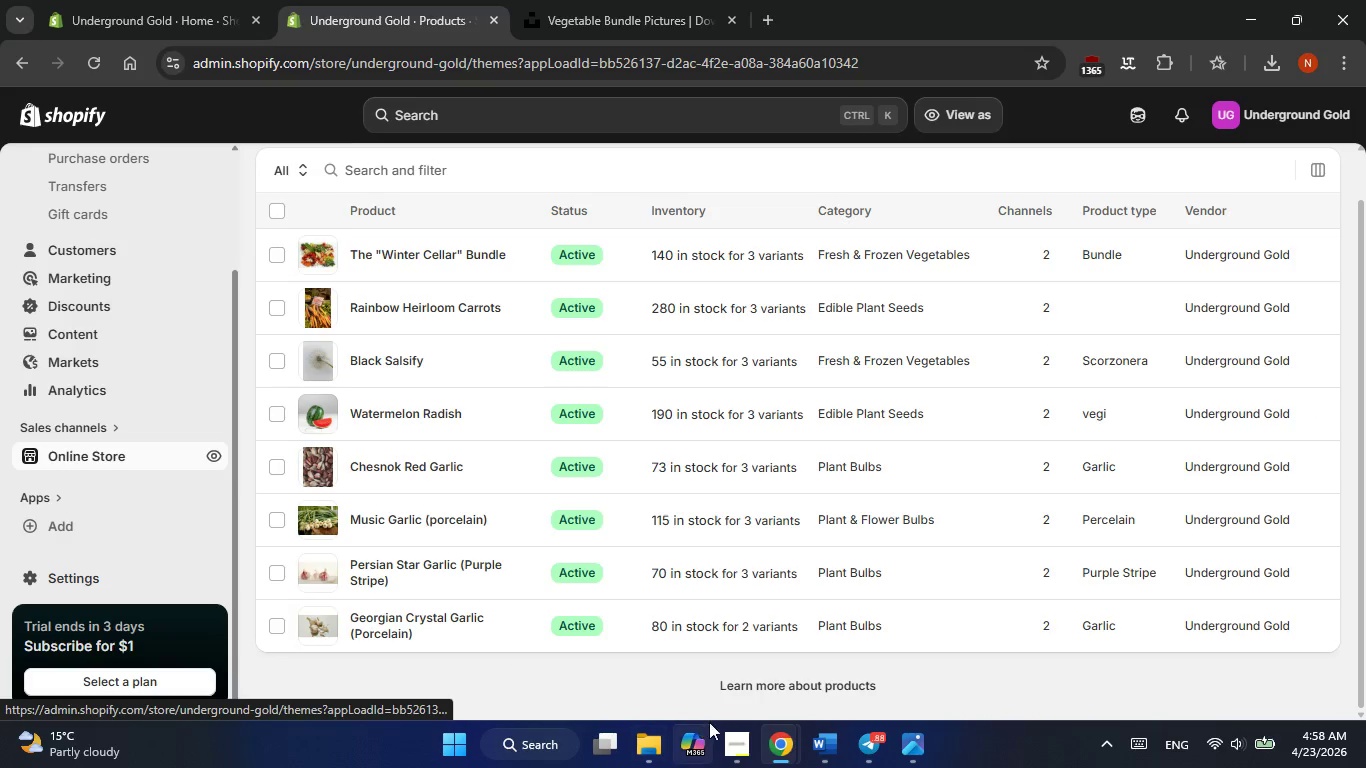 
left_click([731, 741])